 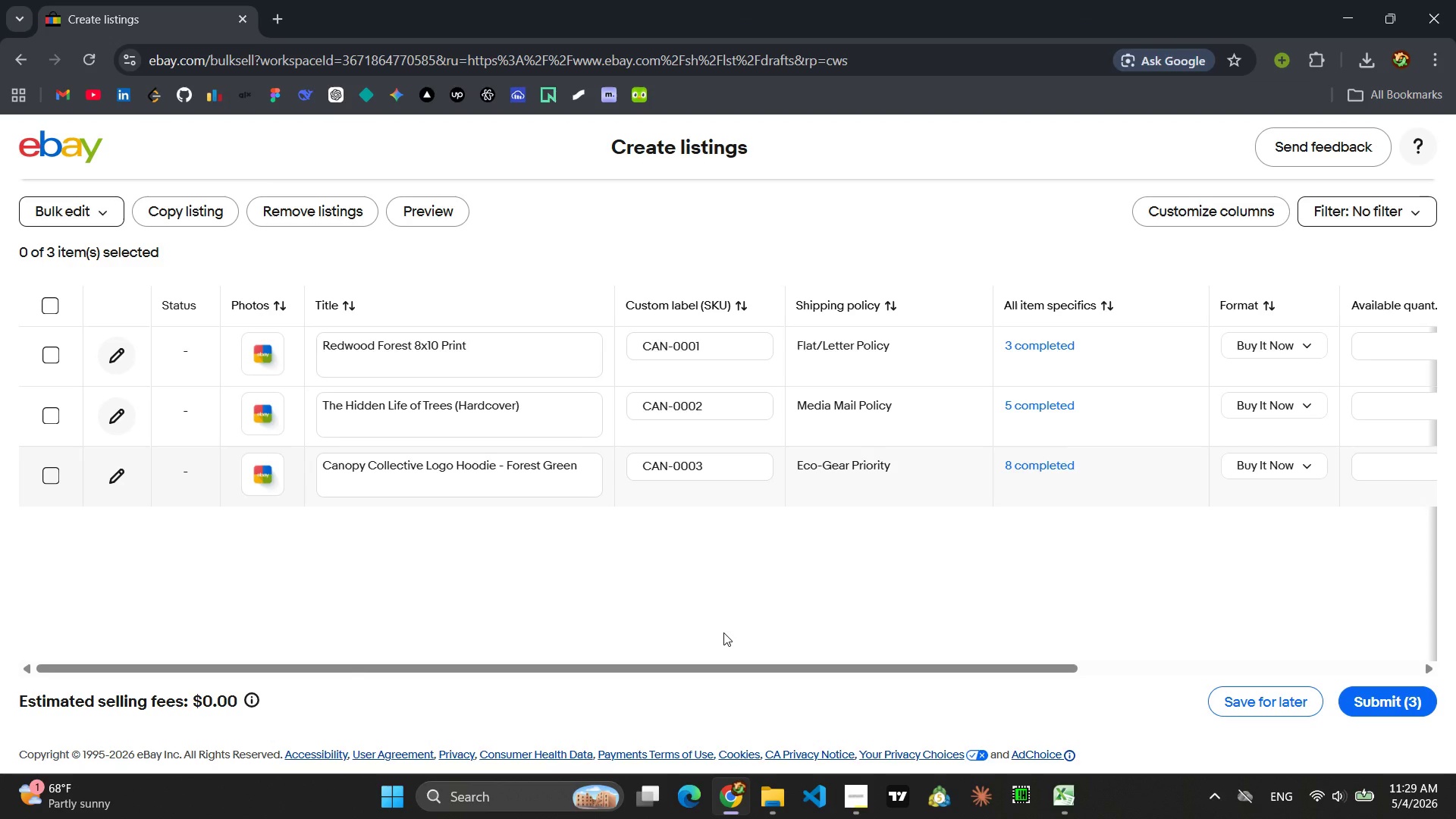 
left_click([53, 308])
 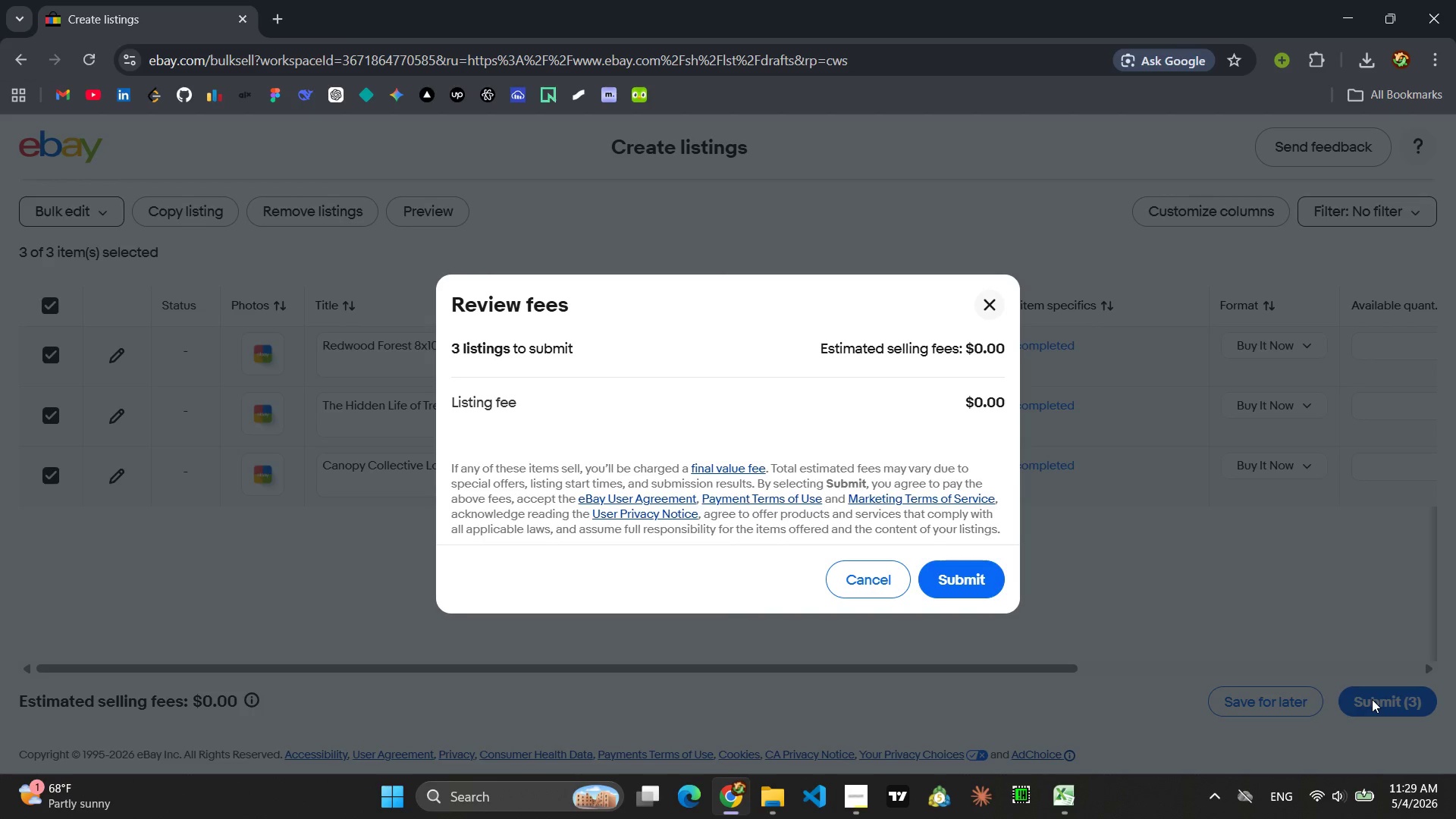 
left_click([958, 577])
 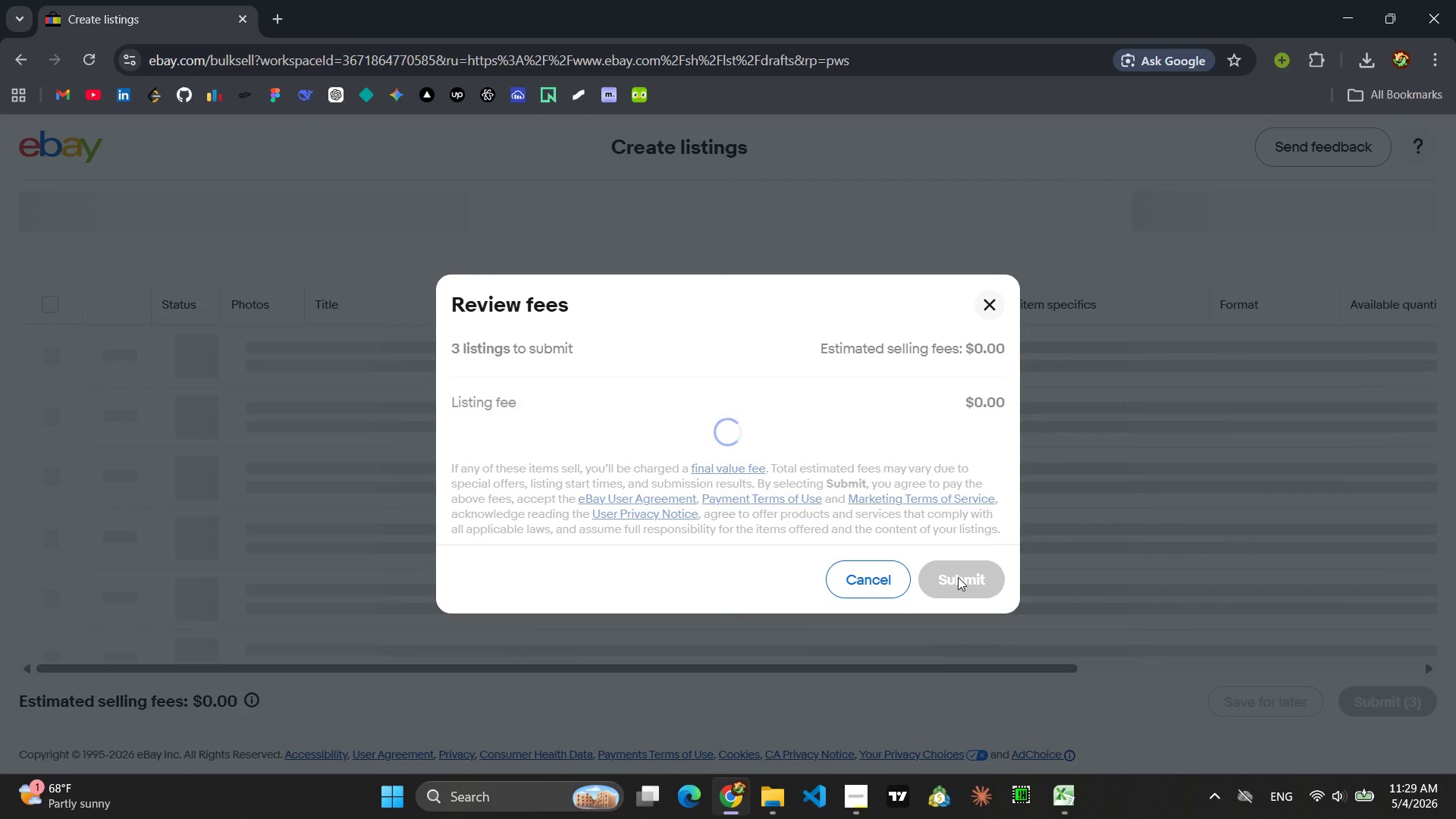 
wait(40.58)
 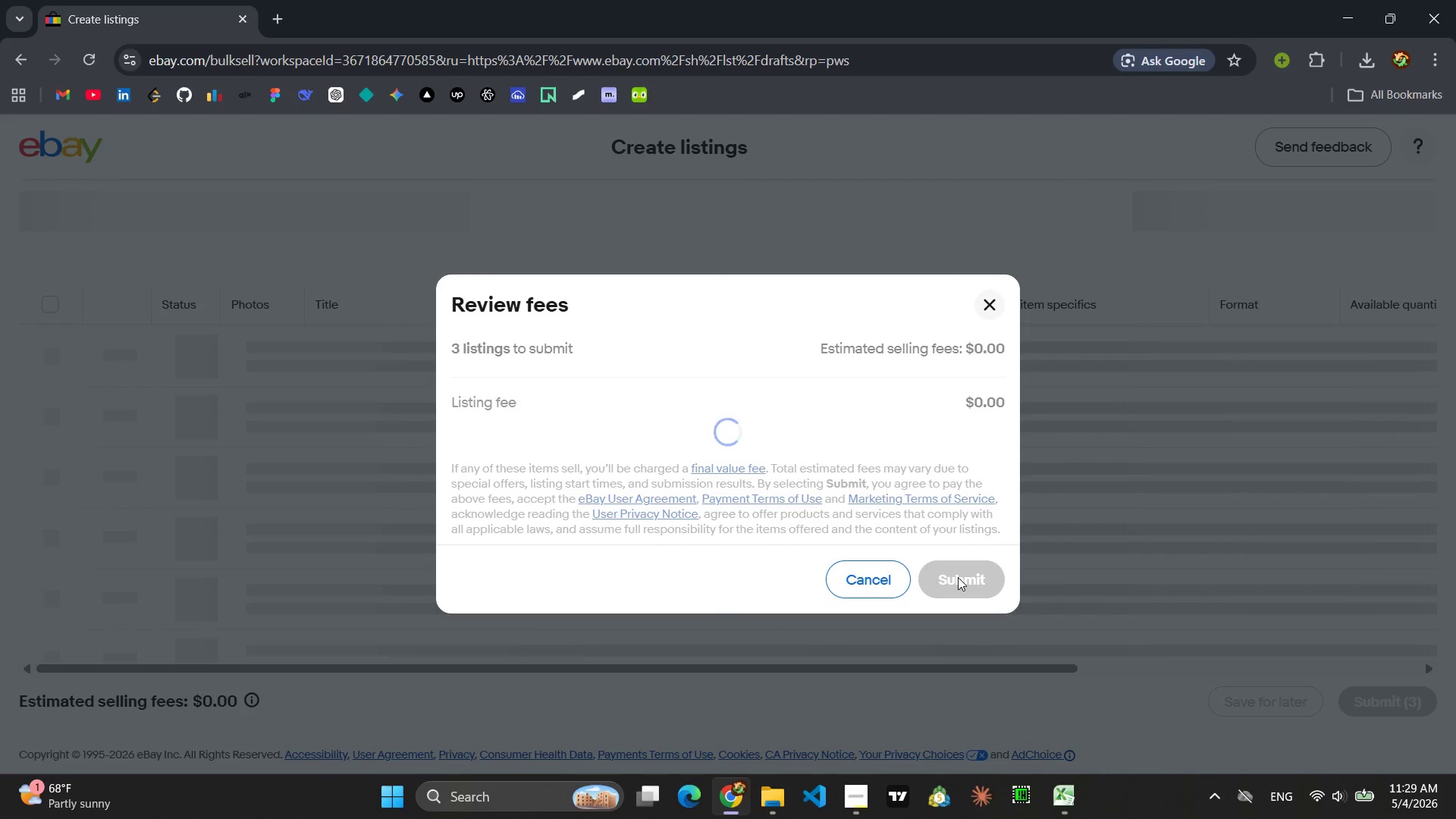 
left_click([948, 478])
 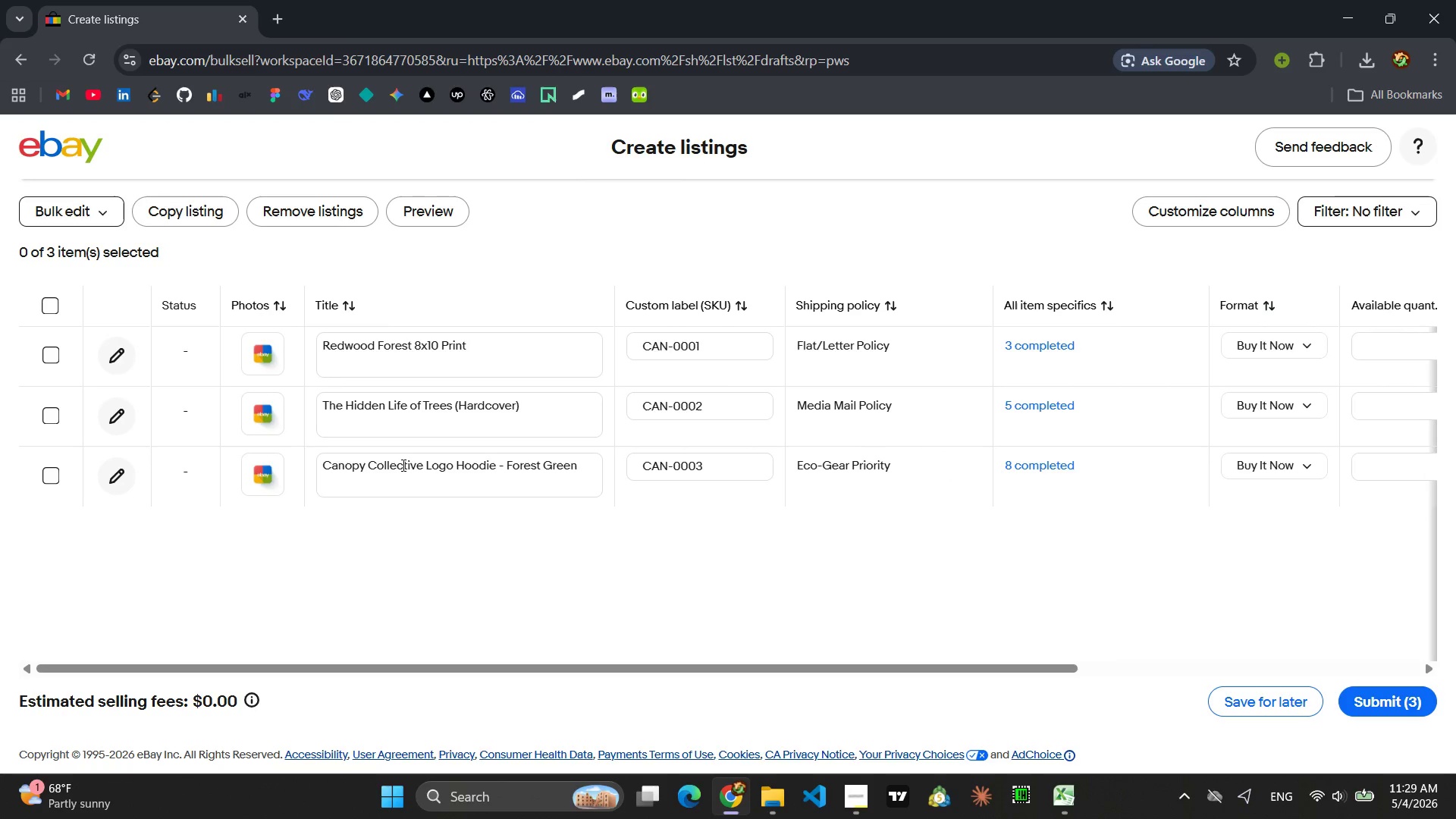 
left_click([47, 303])
 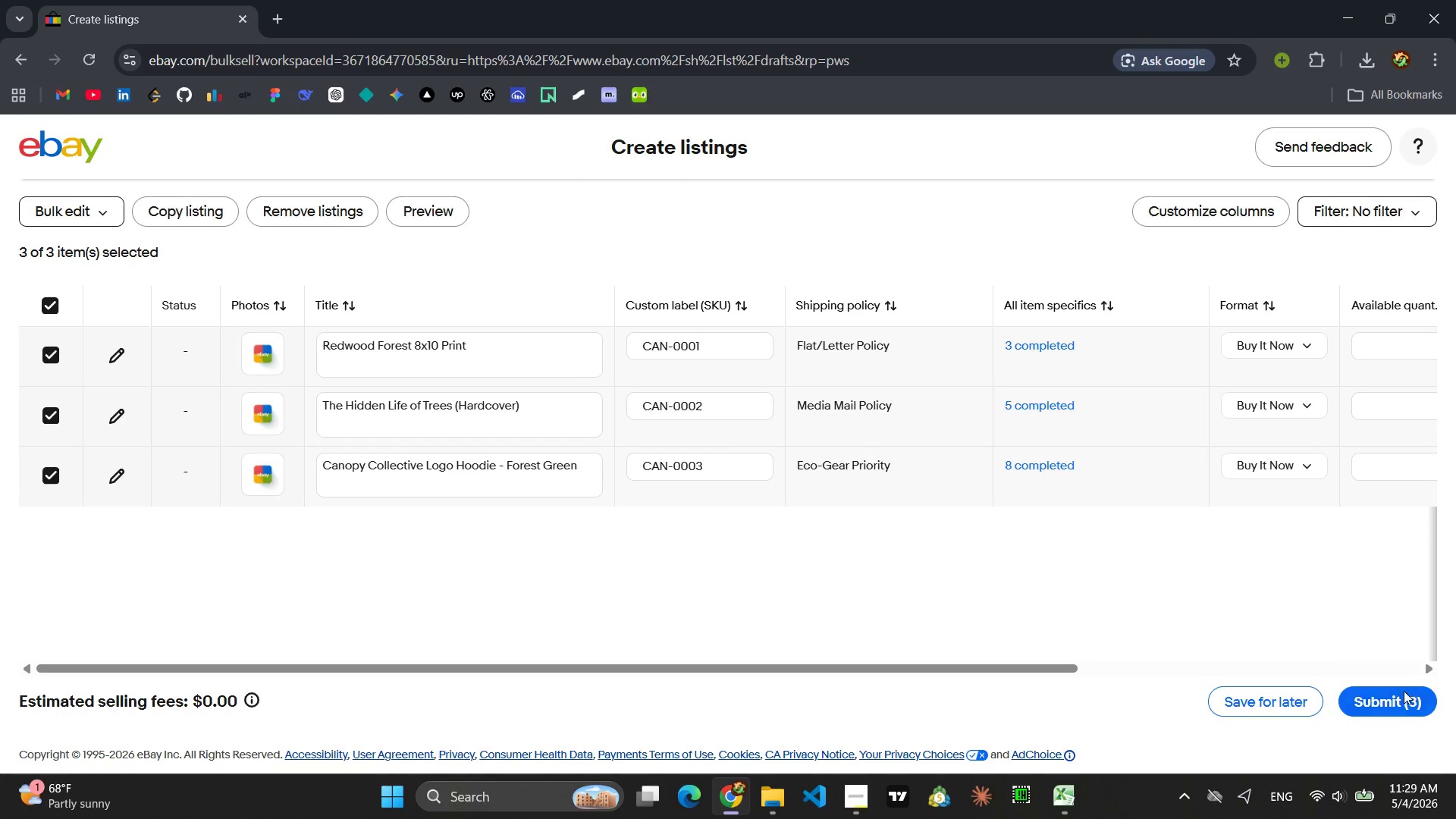 
left_click([1403, 698])
 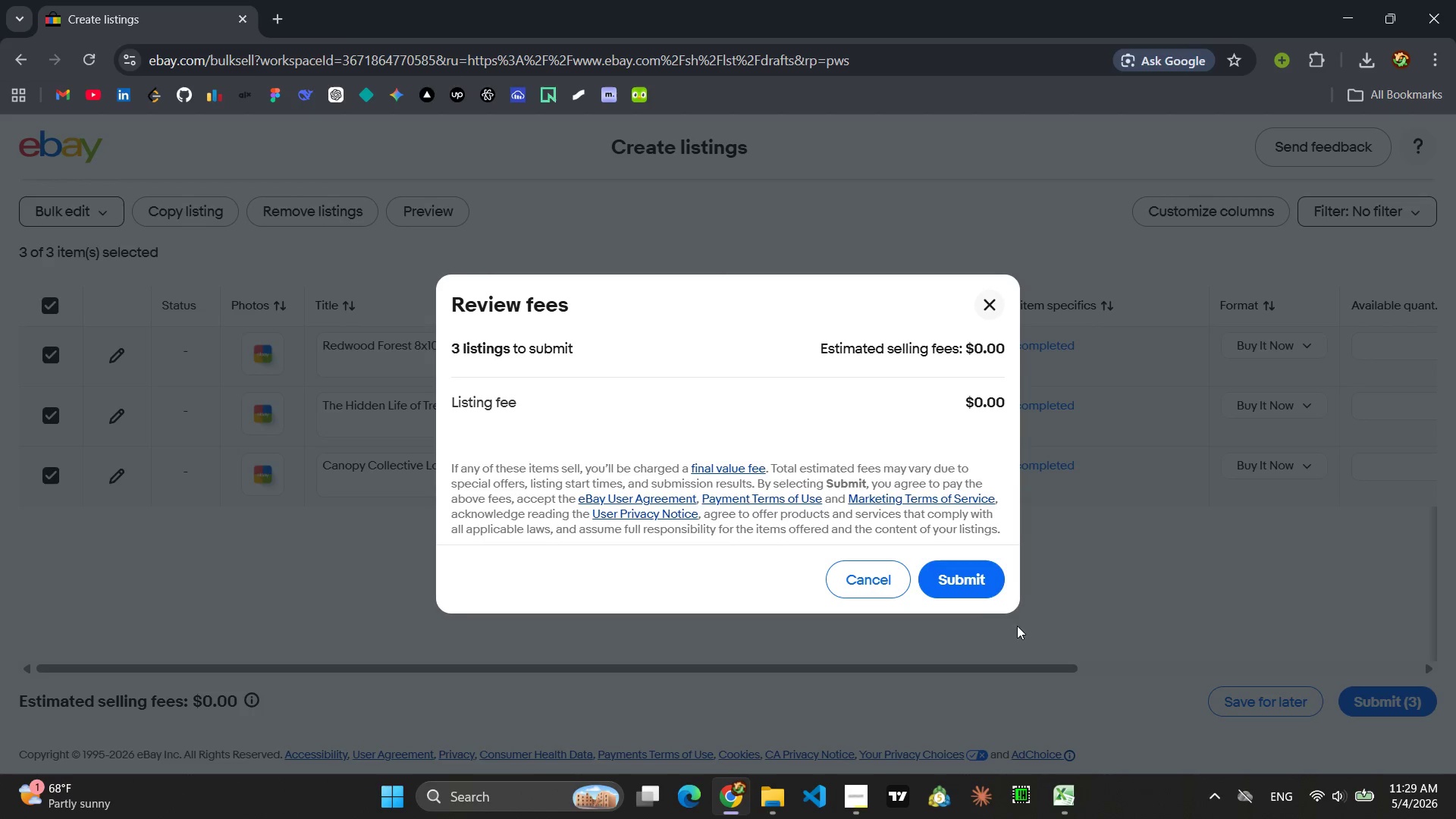 
left_click([949, 574])
 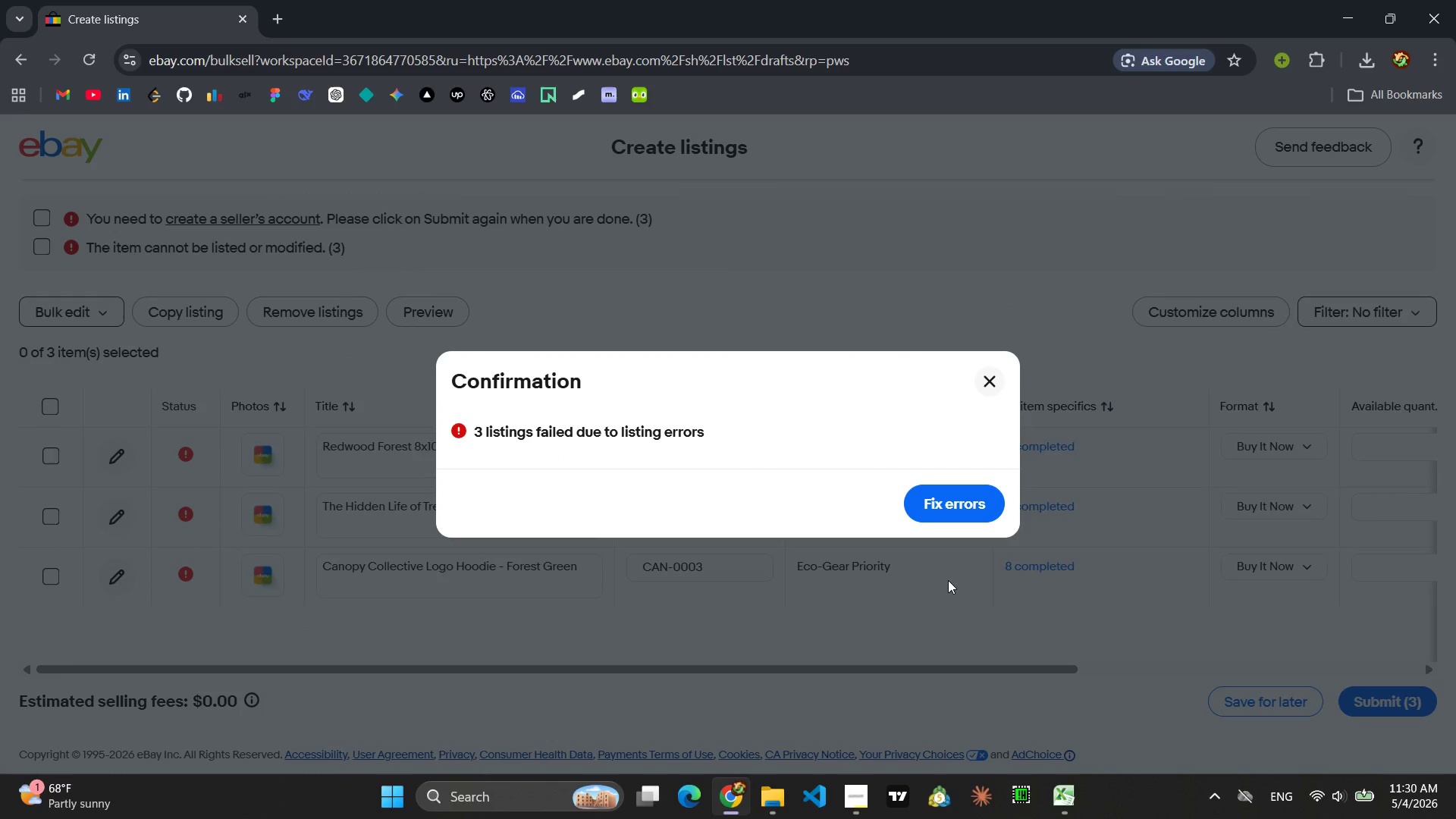 
wait(8.83)
 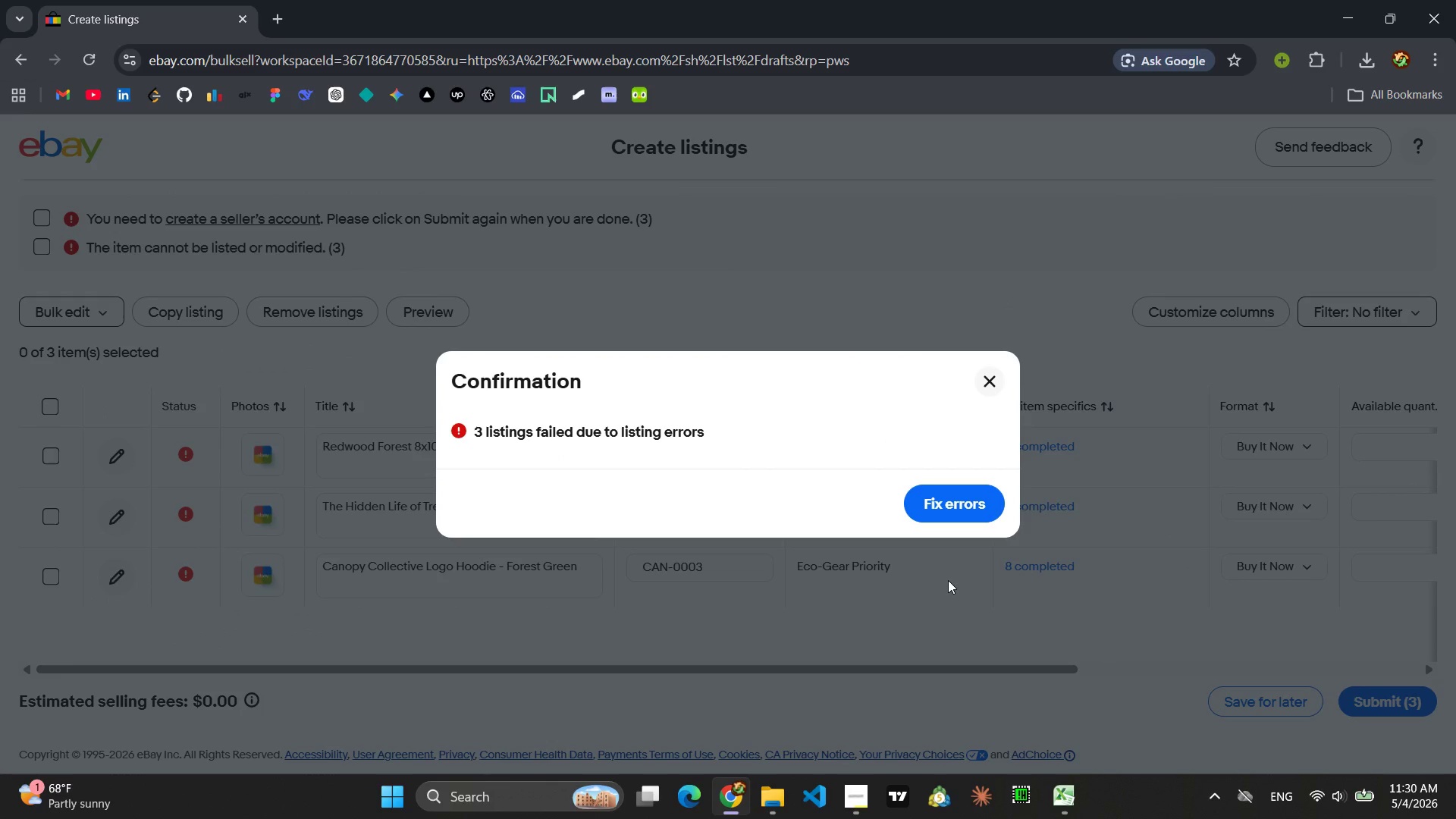 
left_click([962, 517])
 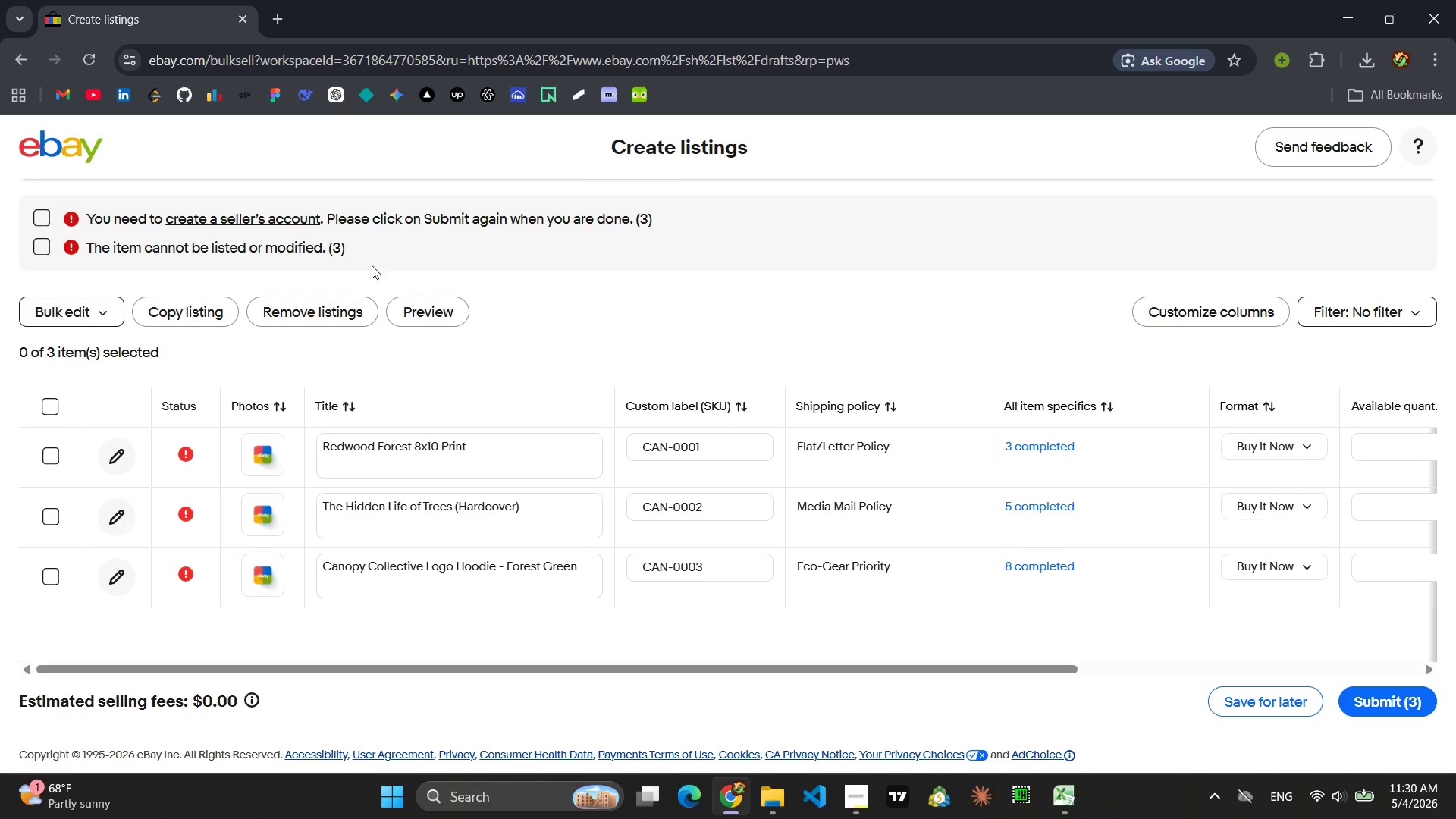 
left_click([269, 226])
 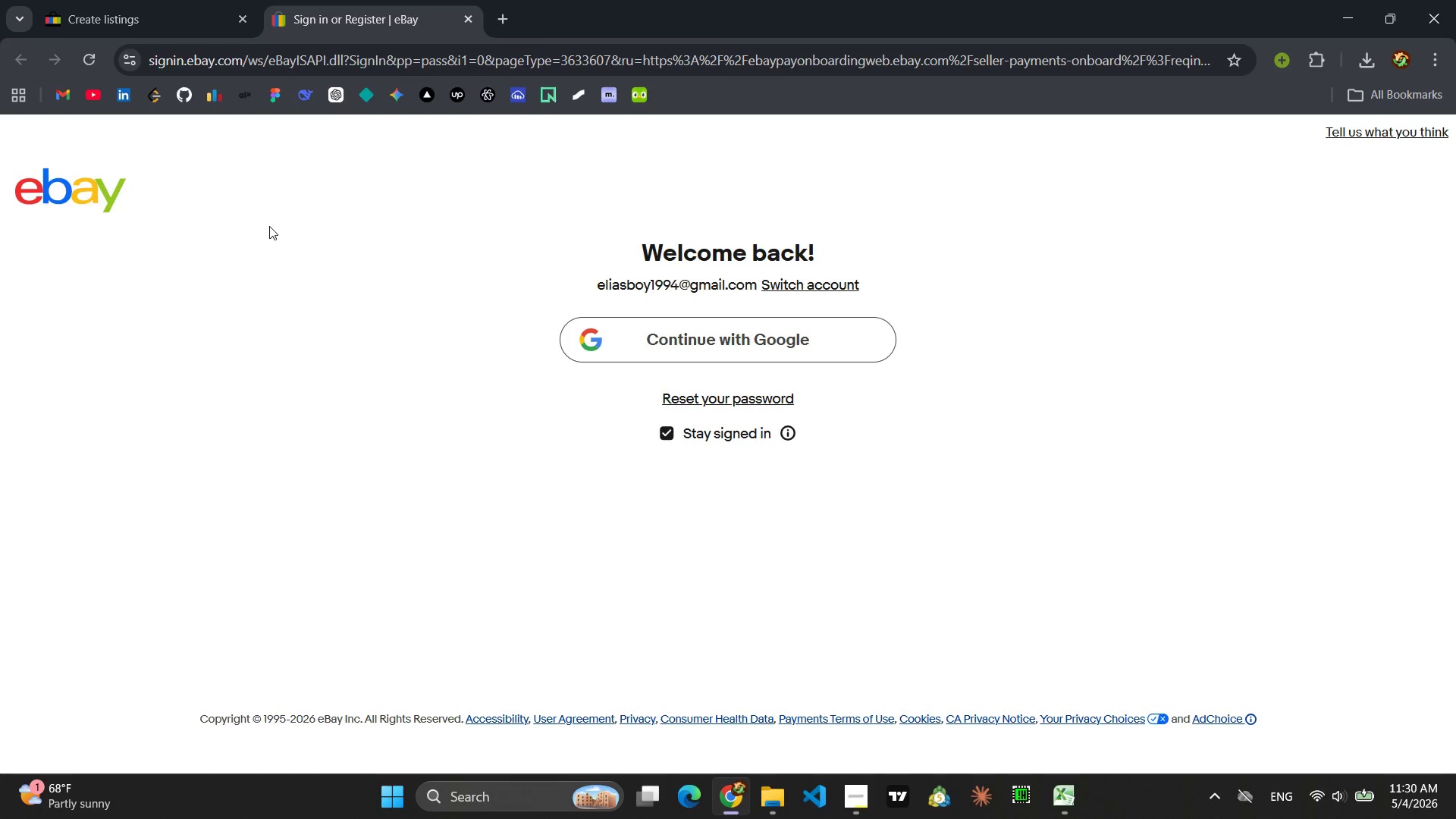 
wait(28.67)
 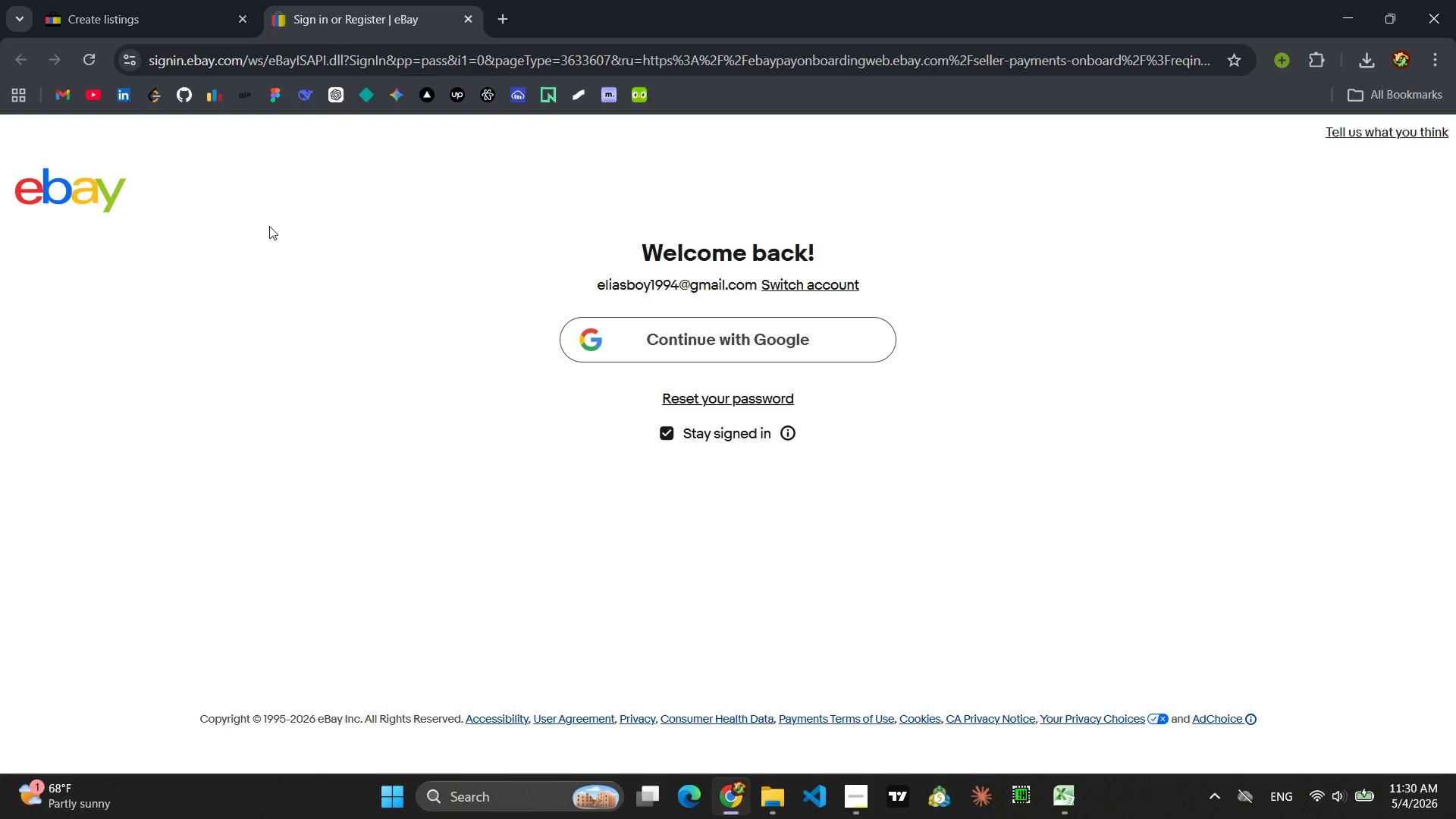 
left_click([131, 35])
 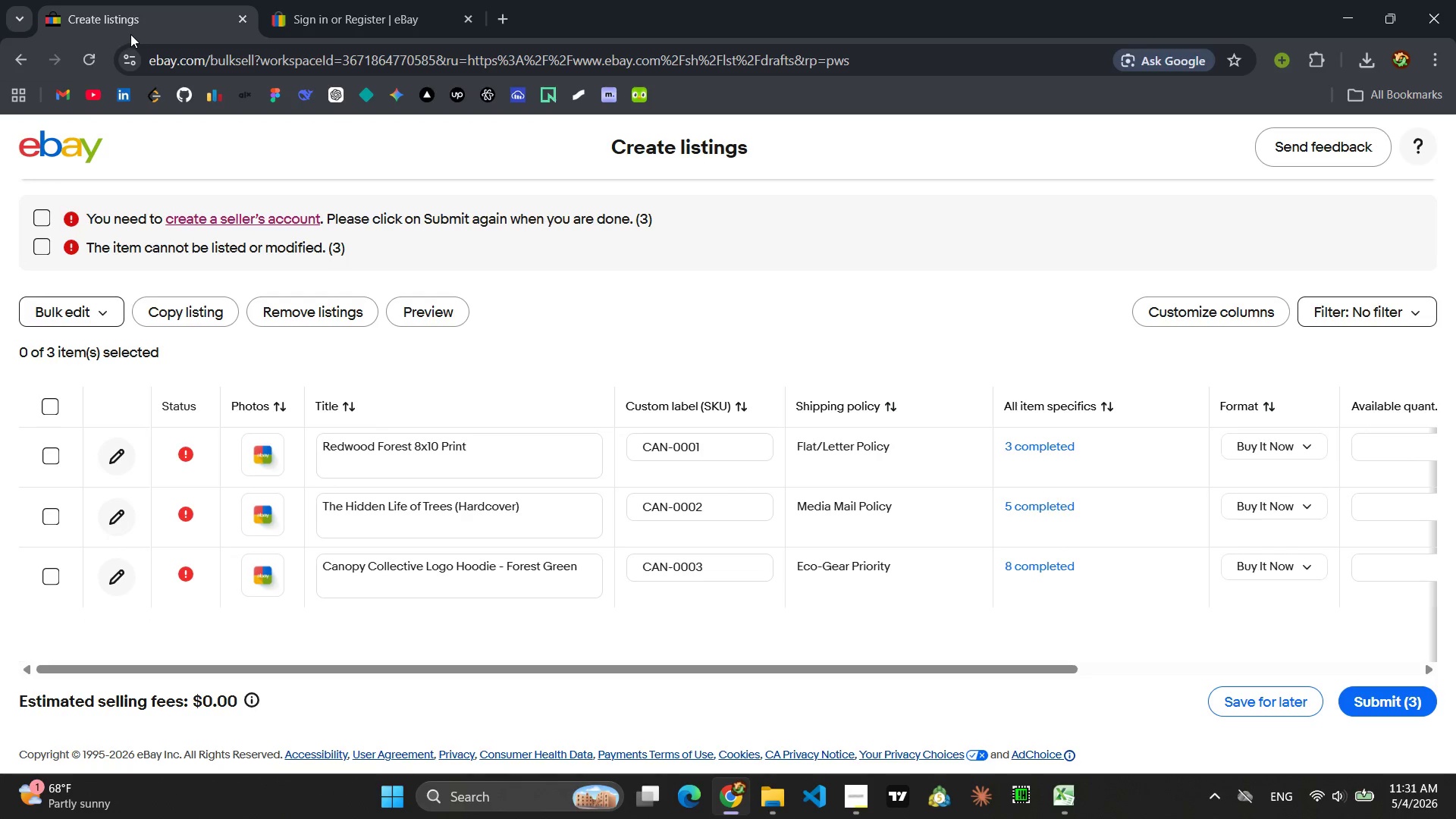 
wait(30.62)
 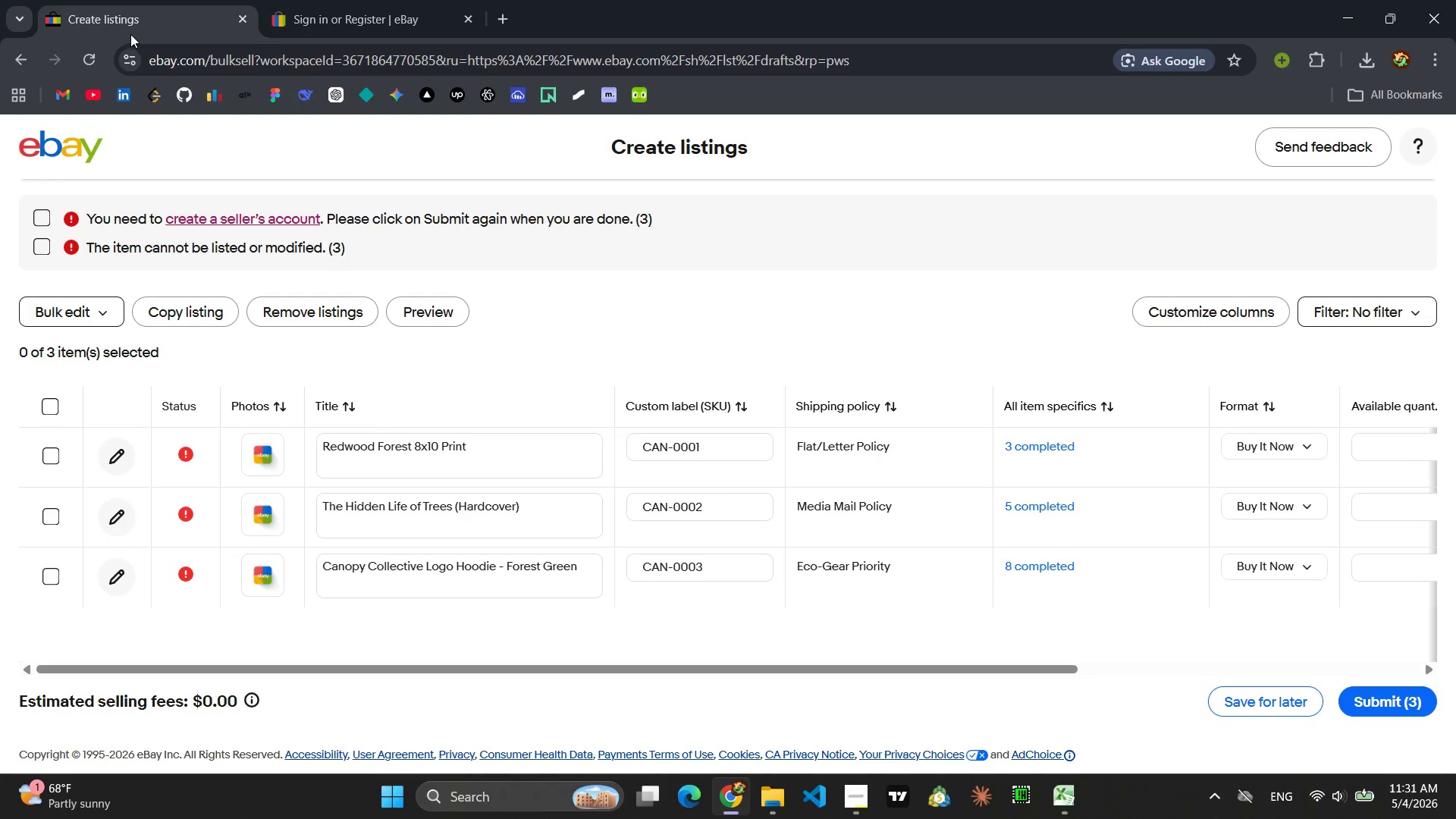 
left_click([19, 55])
 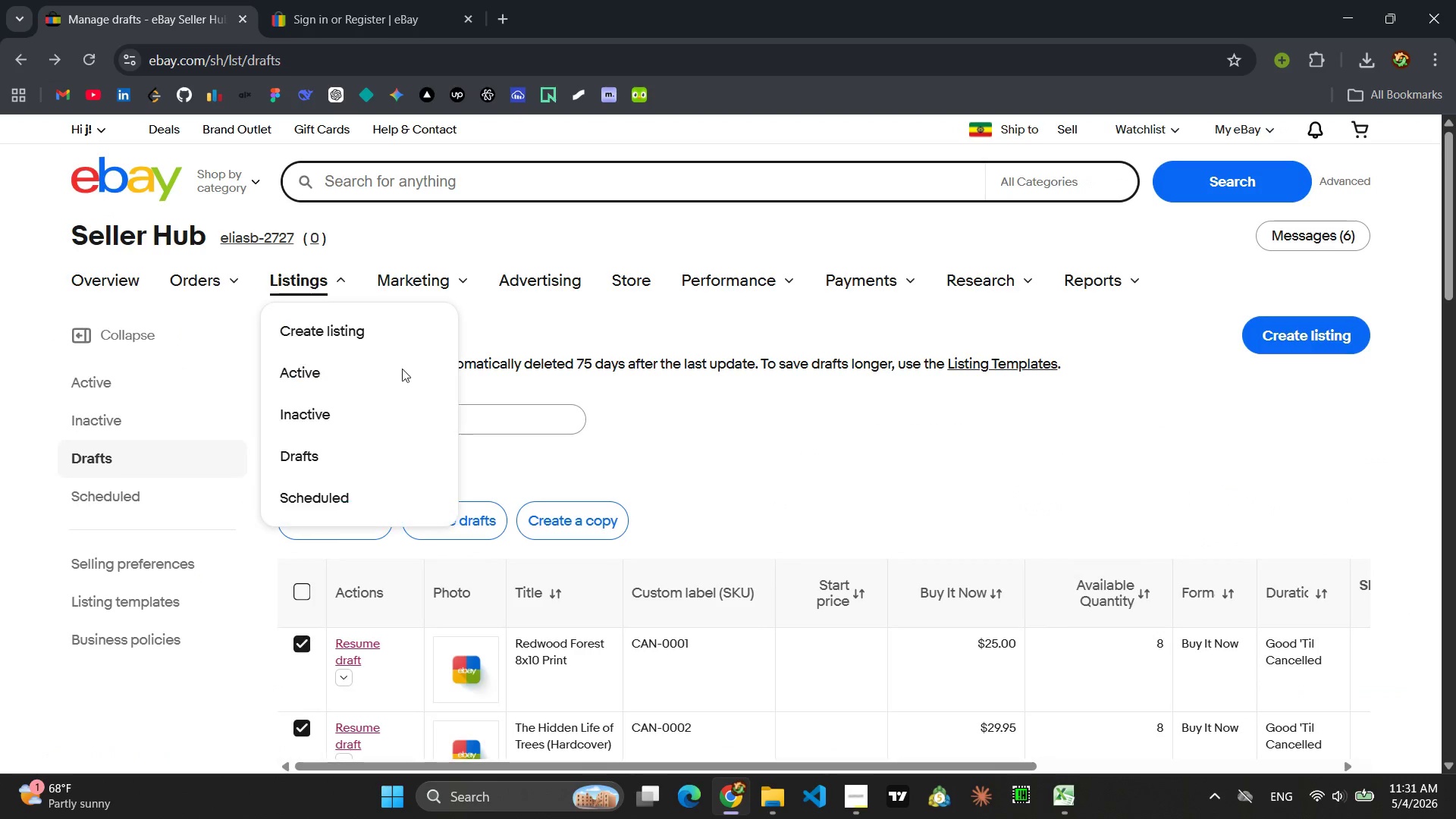 
scroll: coordinate [867, 556], scroll_direction: down, amount: 13.0
 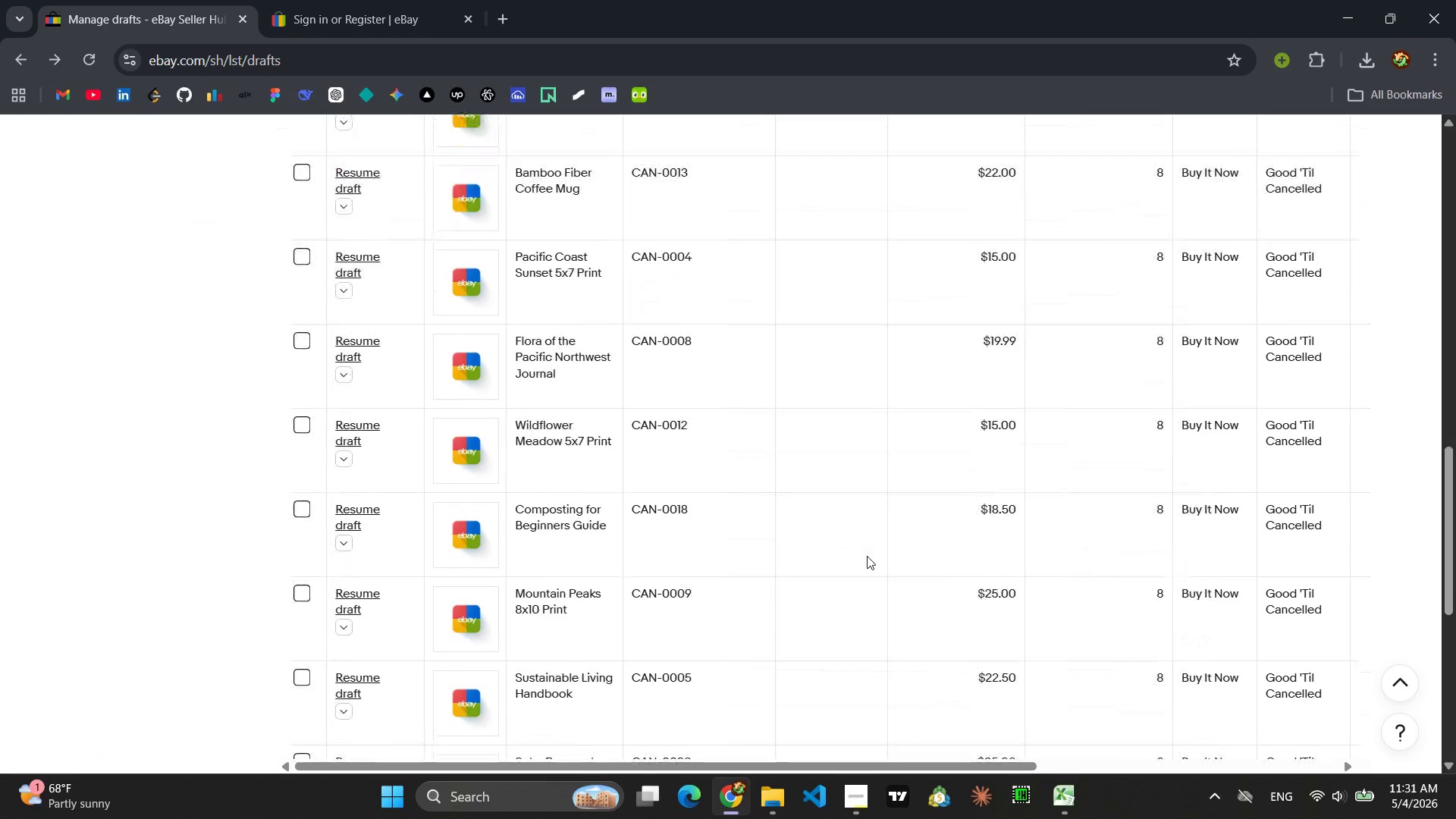 